 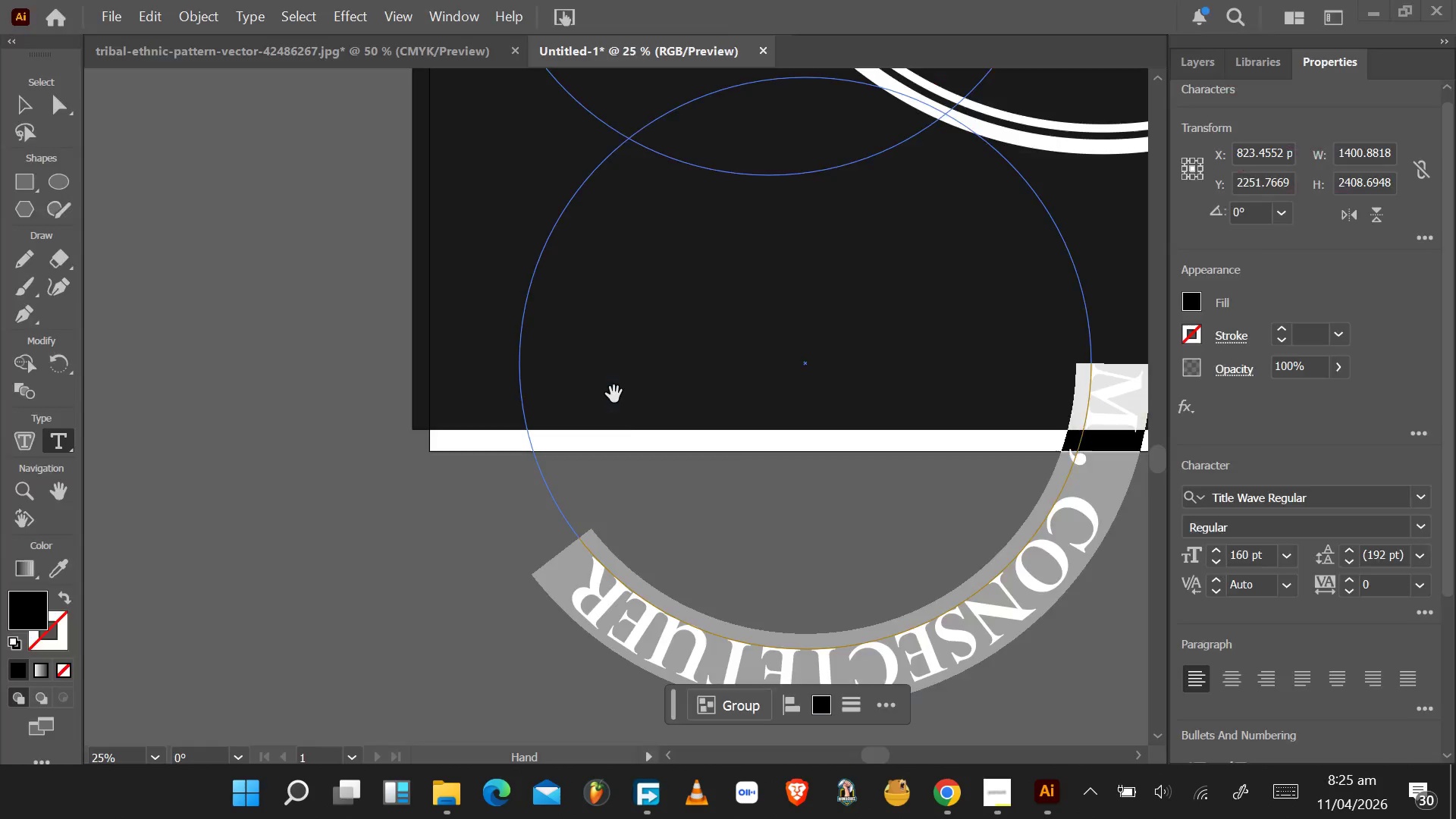 
key(Control+V)
 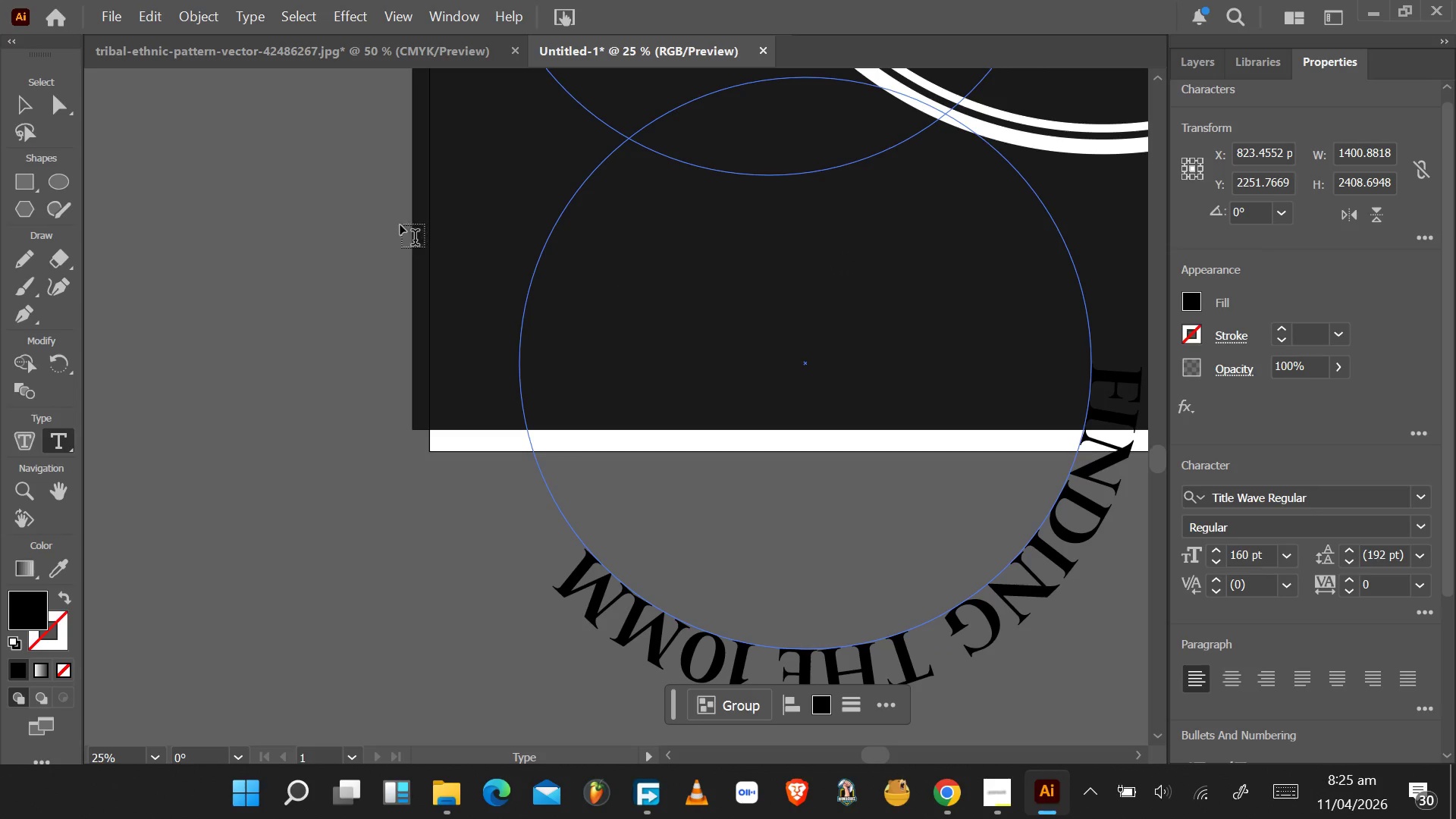 
left_click([29, 101])
 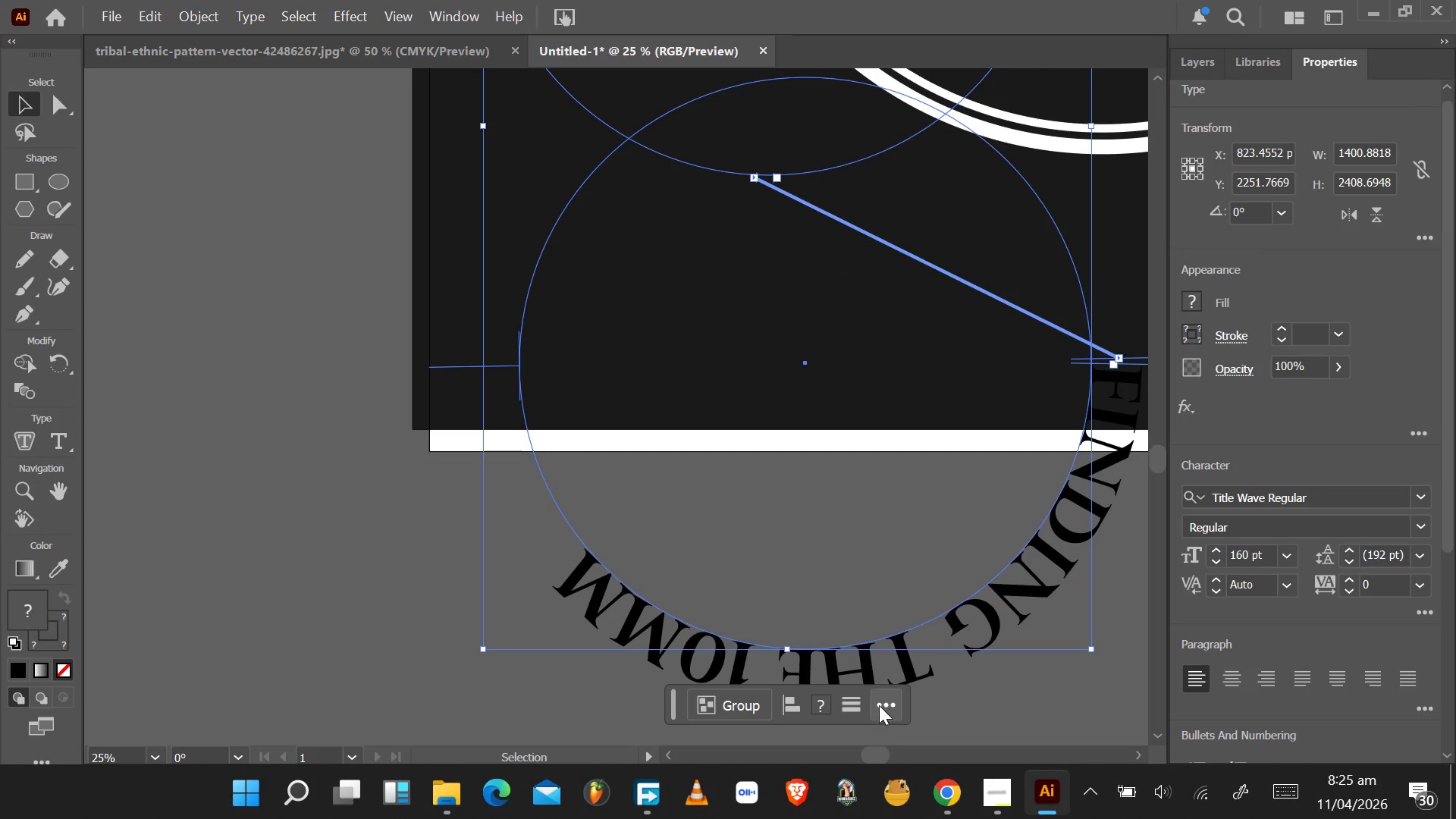 
left_click([883, 706])
 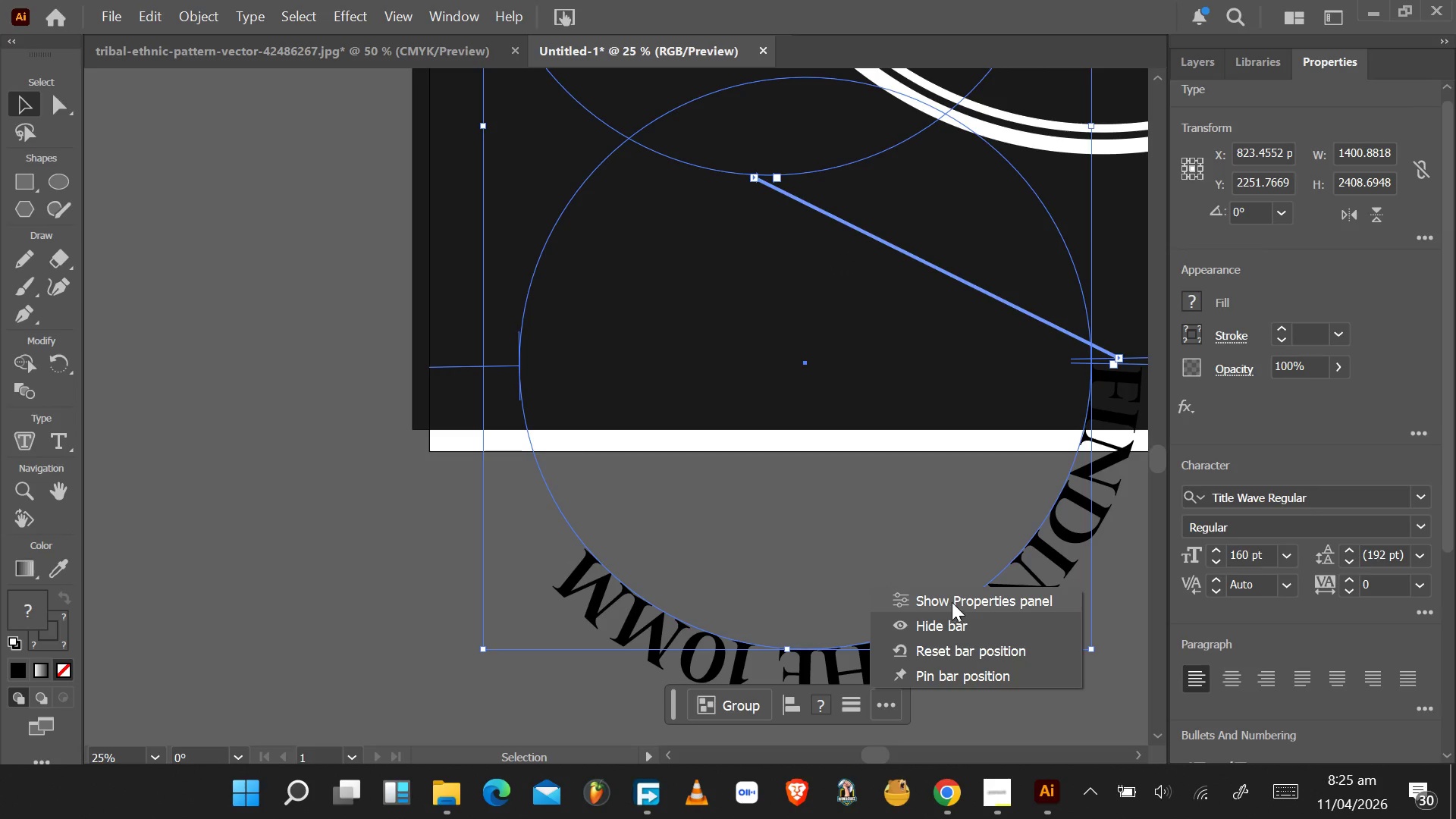 
left_click([952, 602])
 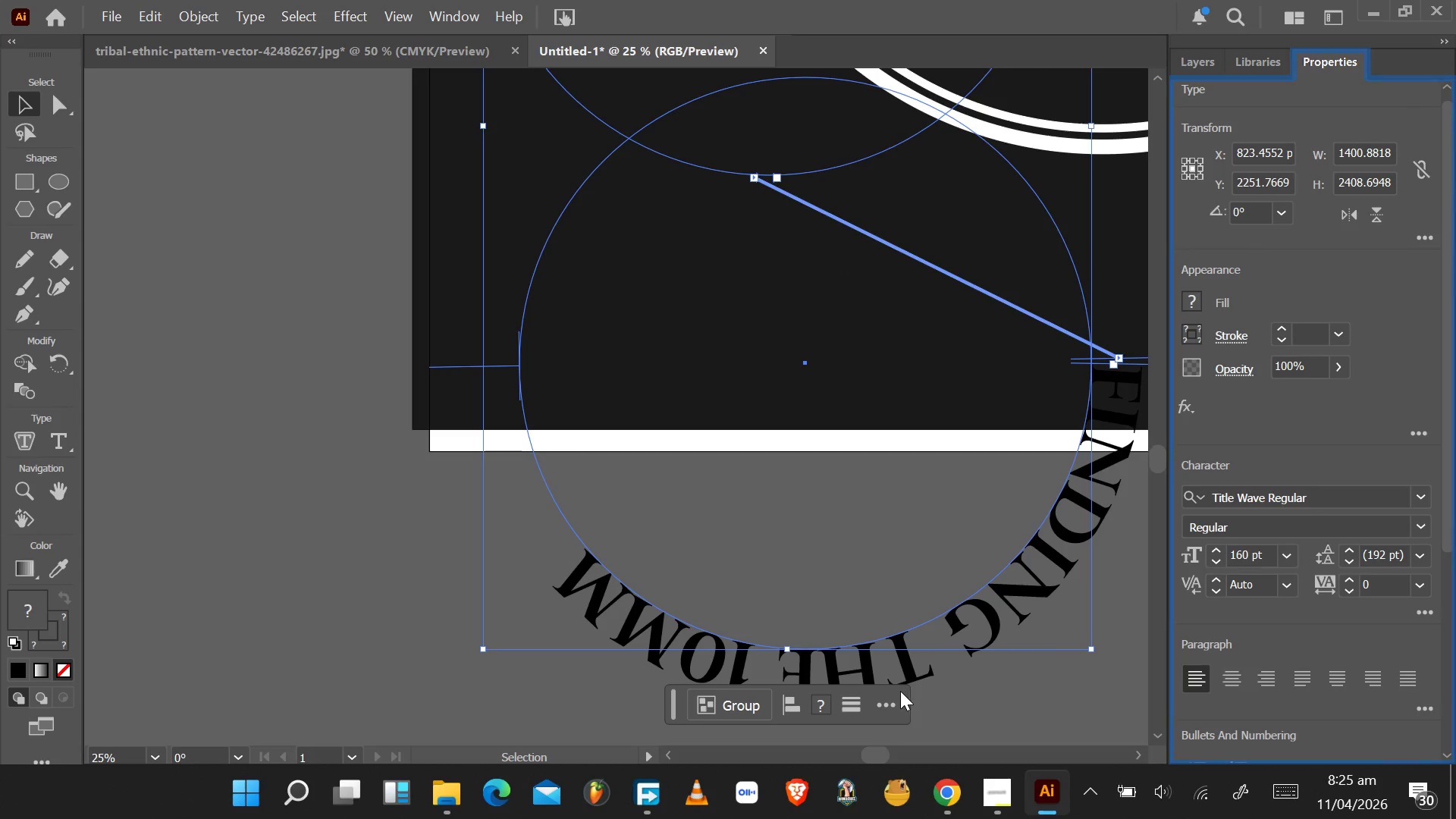 
left_click([897, 697])
 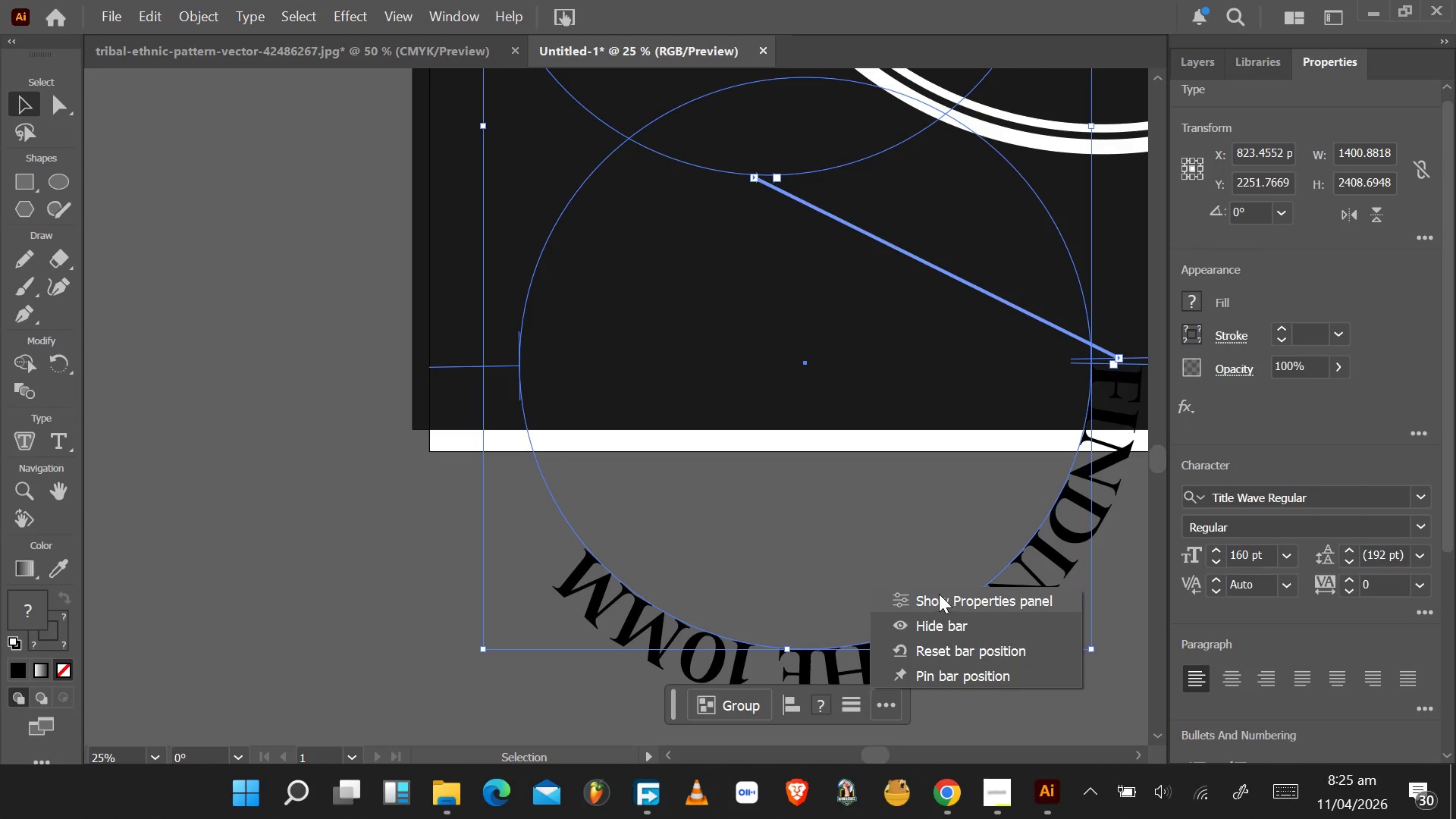 
left_click([939, 600])
 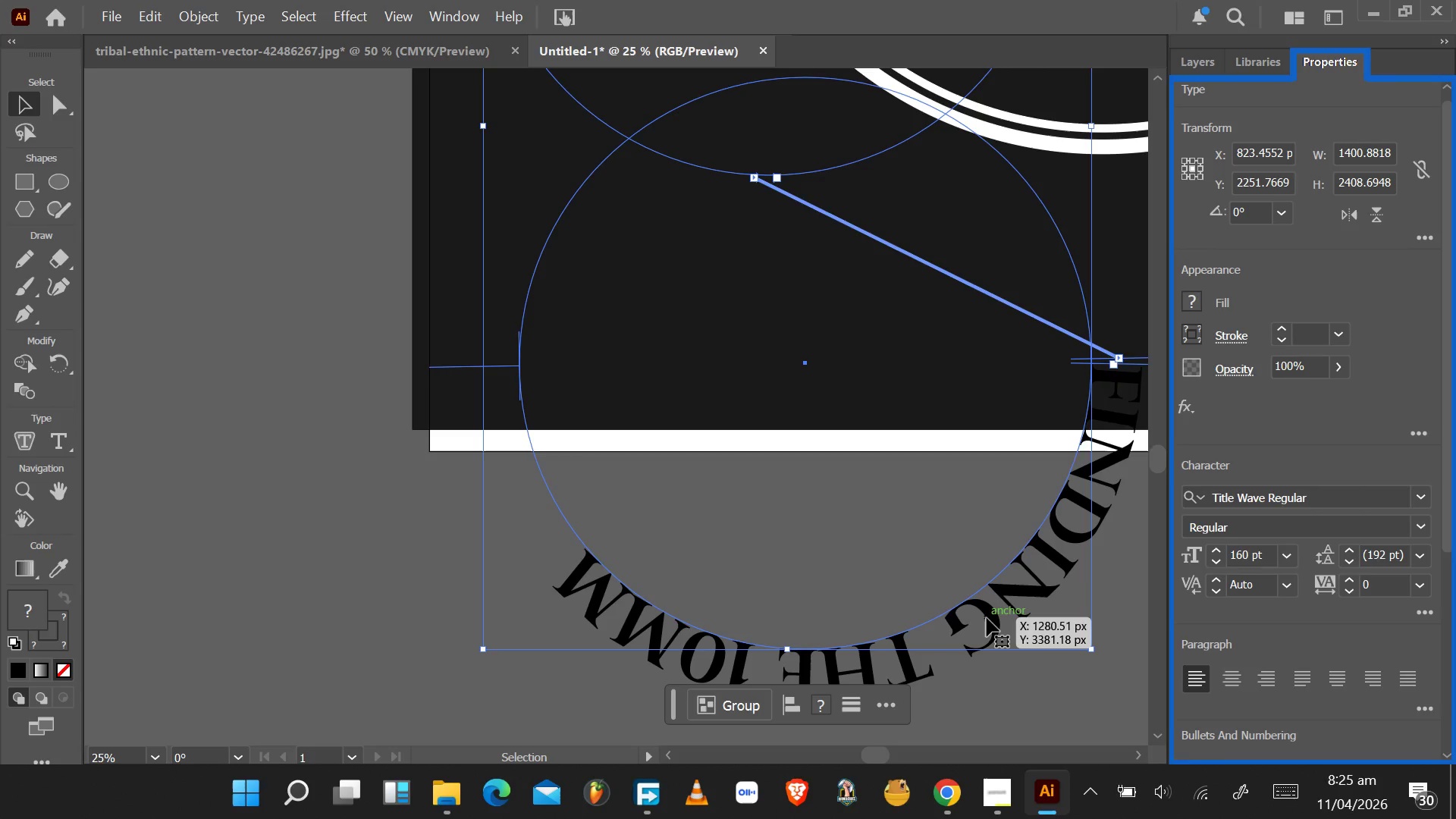 
left_click([987, 618])
 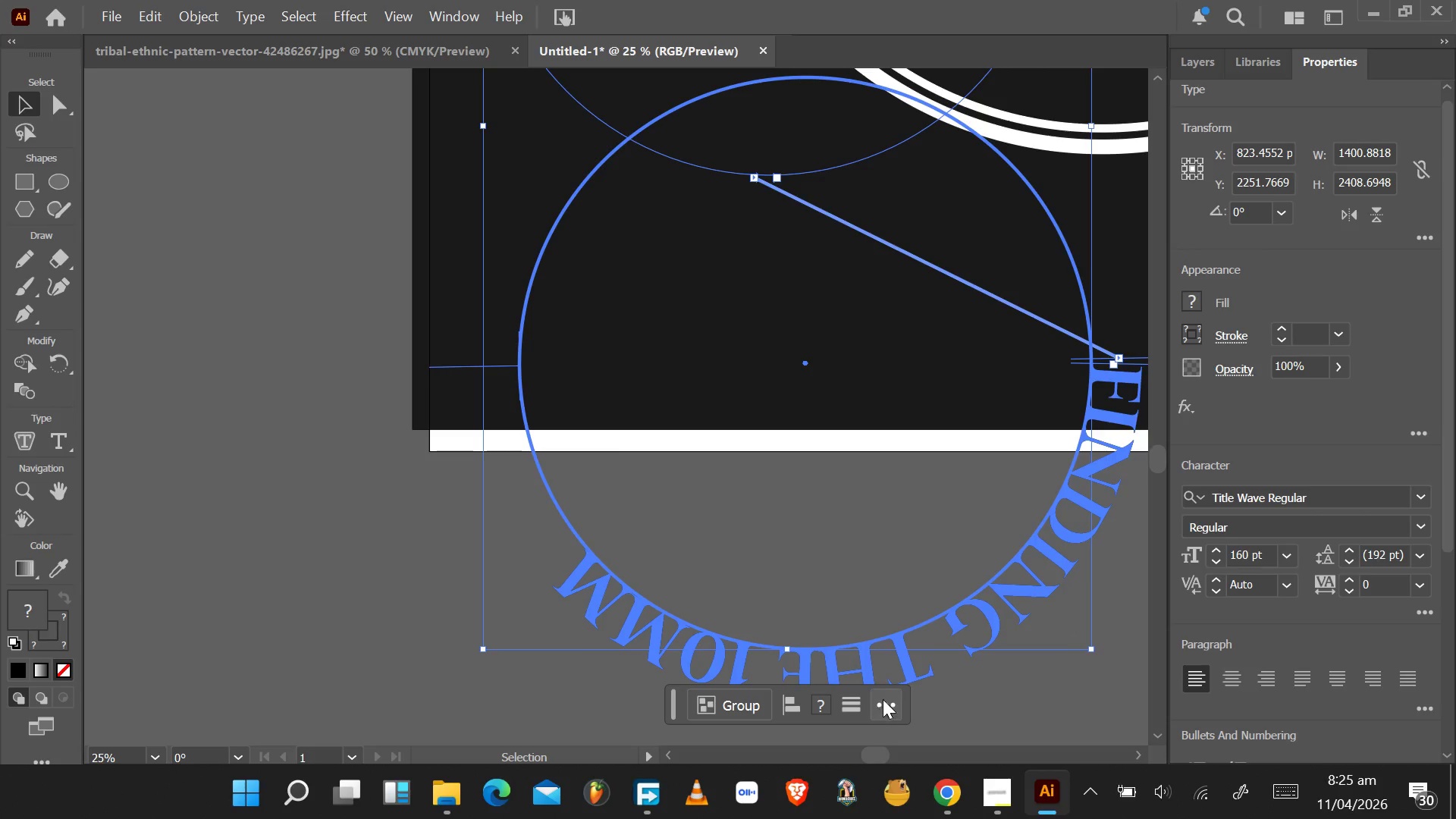 
left_click([939, 641])
 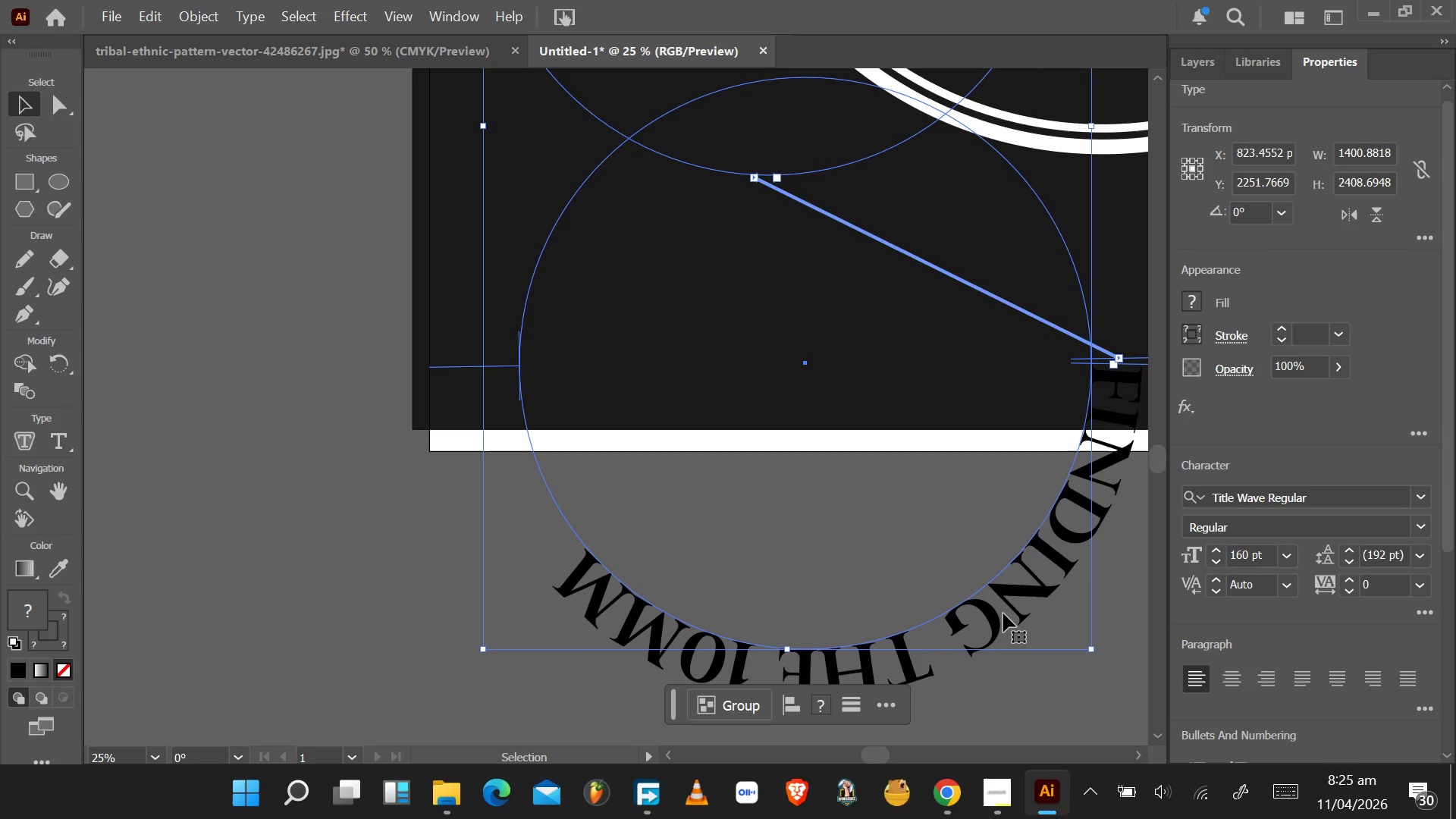 
left_click_drag(start_coordinate=[1003, 613], to_coordinate=[877, 399])
 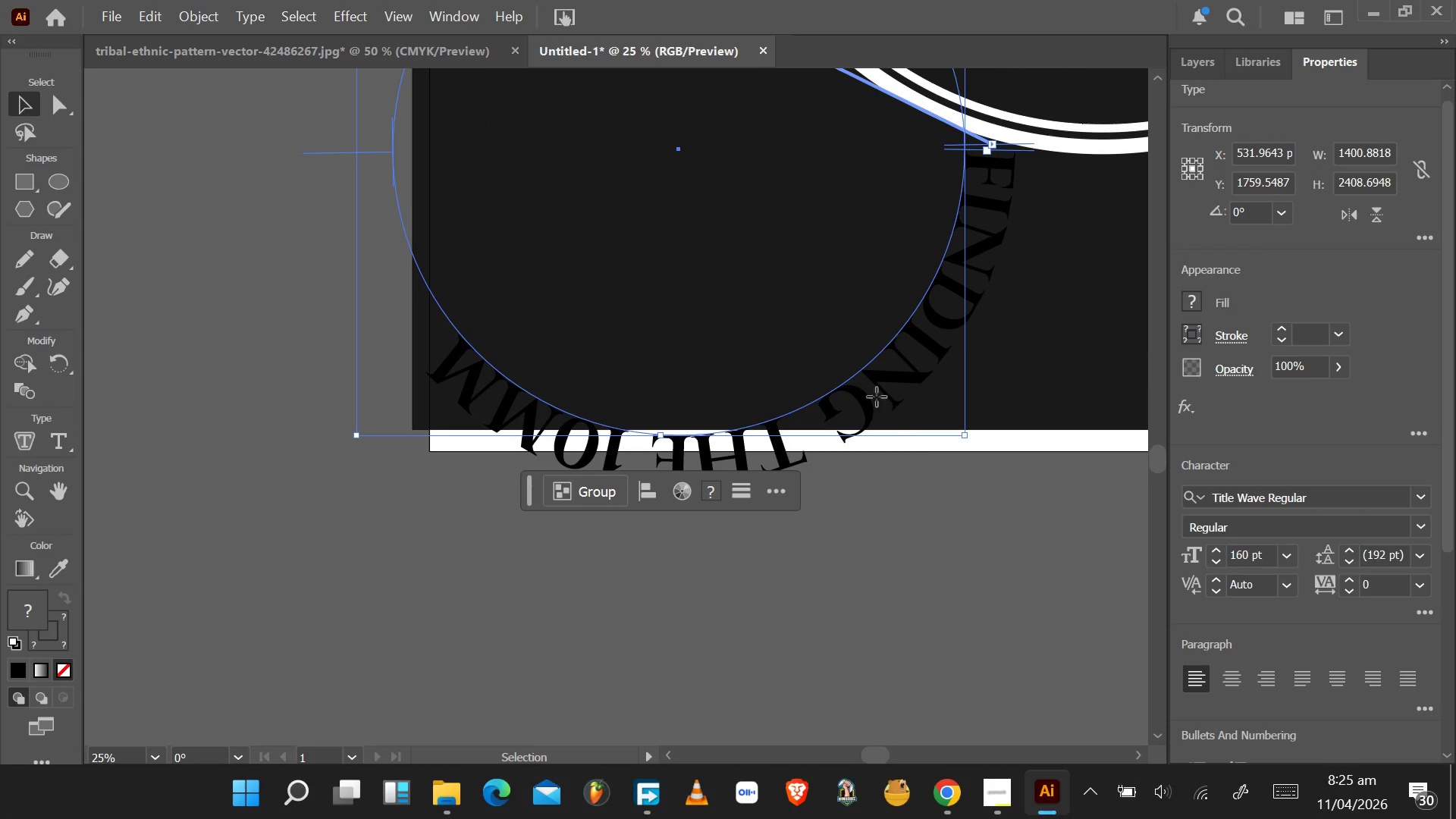 
left_click([877, 397])
 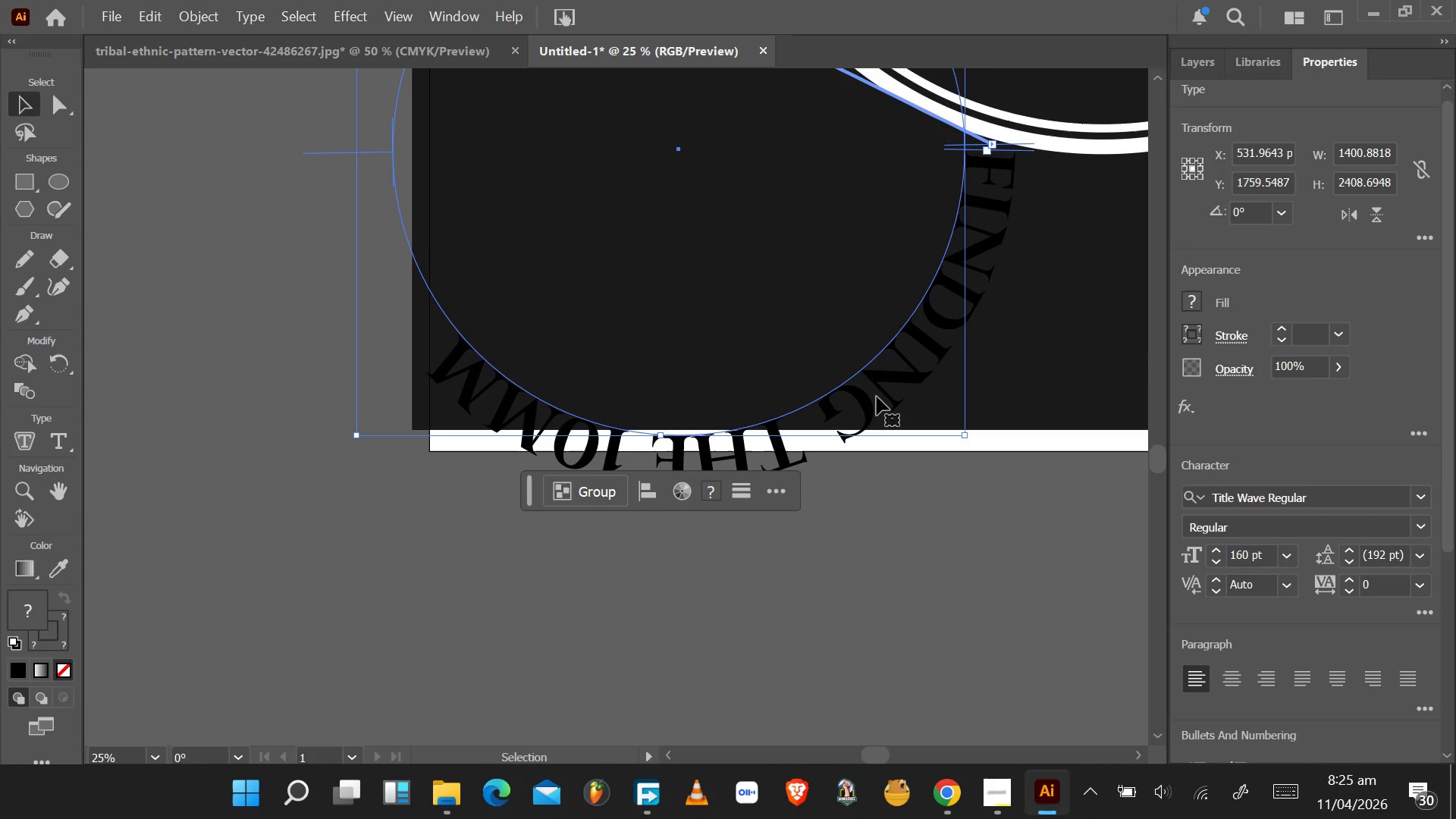 
double_click([877, 397])
 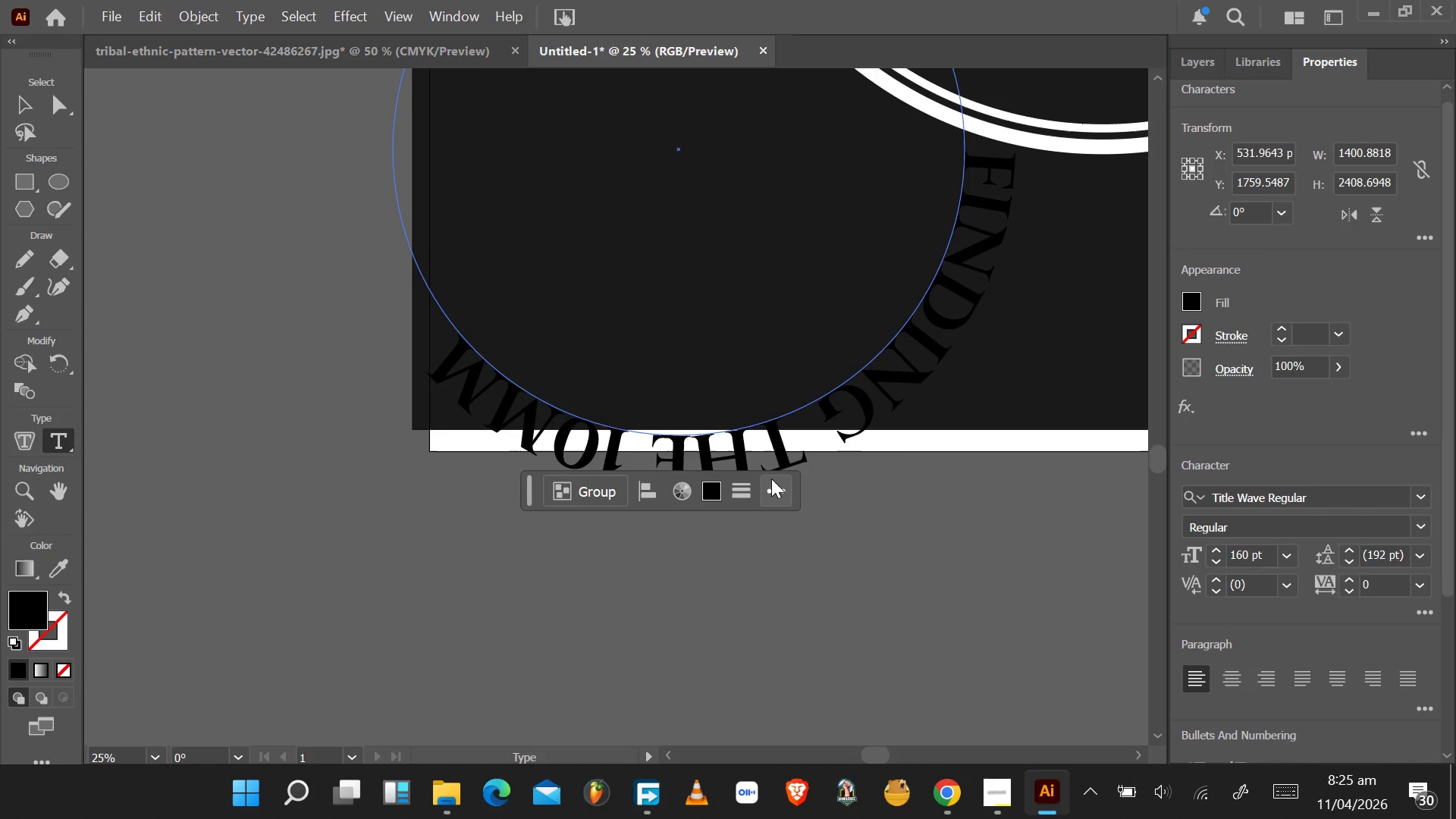 
left_click([770, 489])
 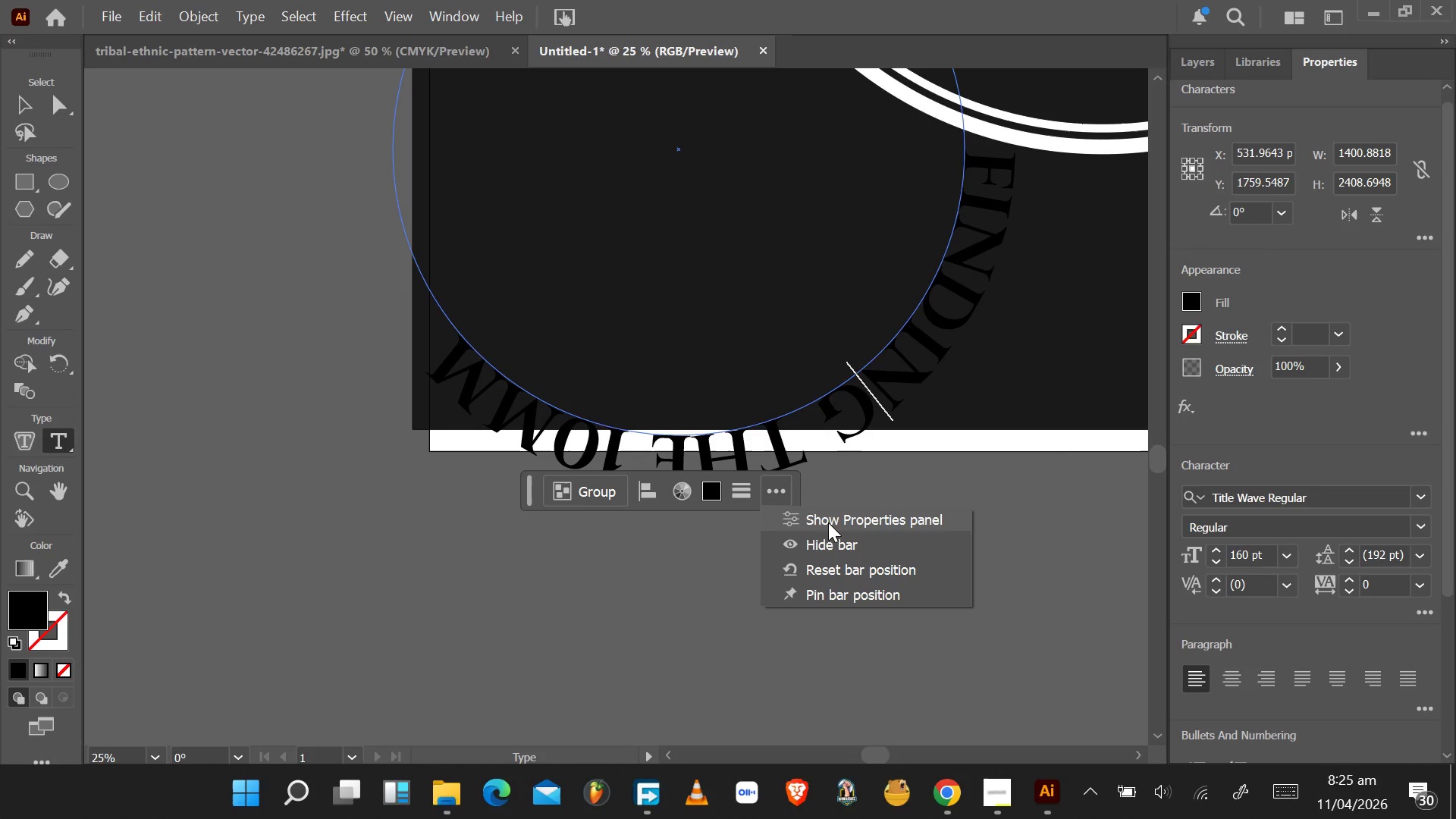 
left_click([761, 495])
 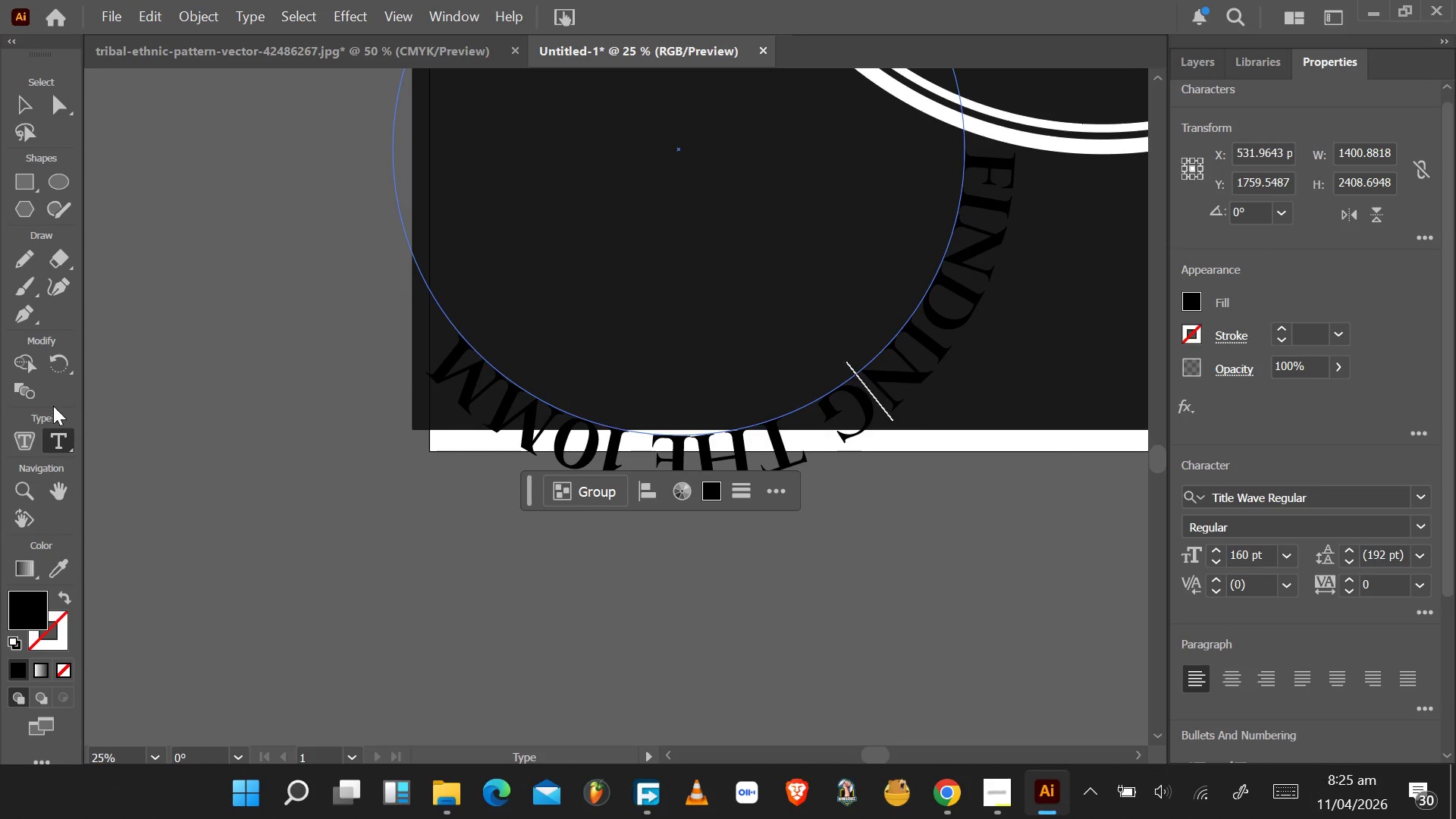 
right_click([76, 441])
 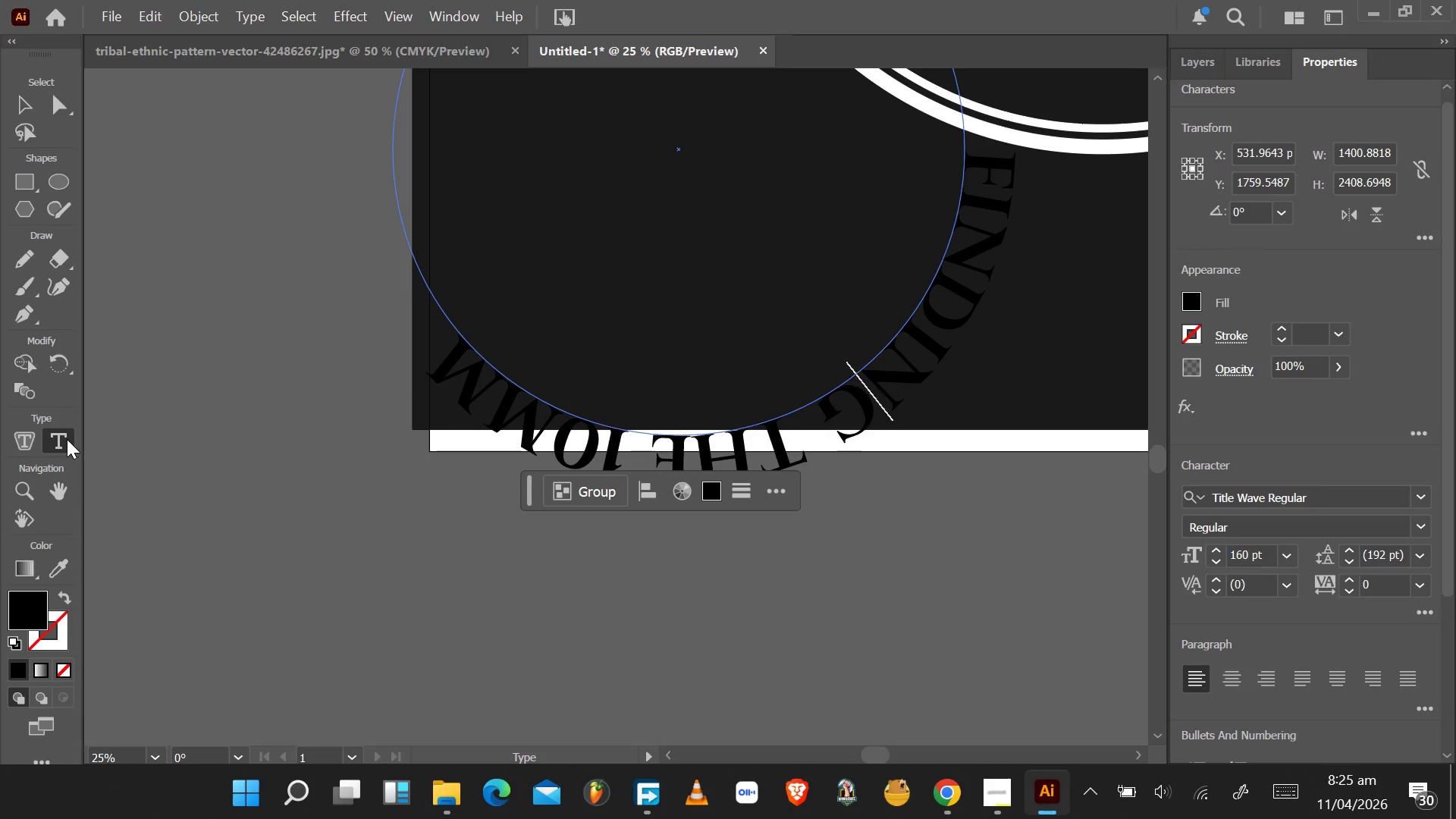 
right_click([67, 439])
 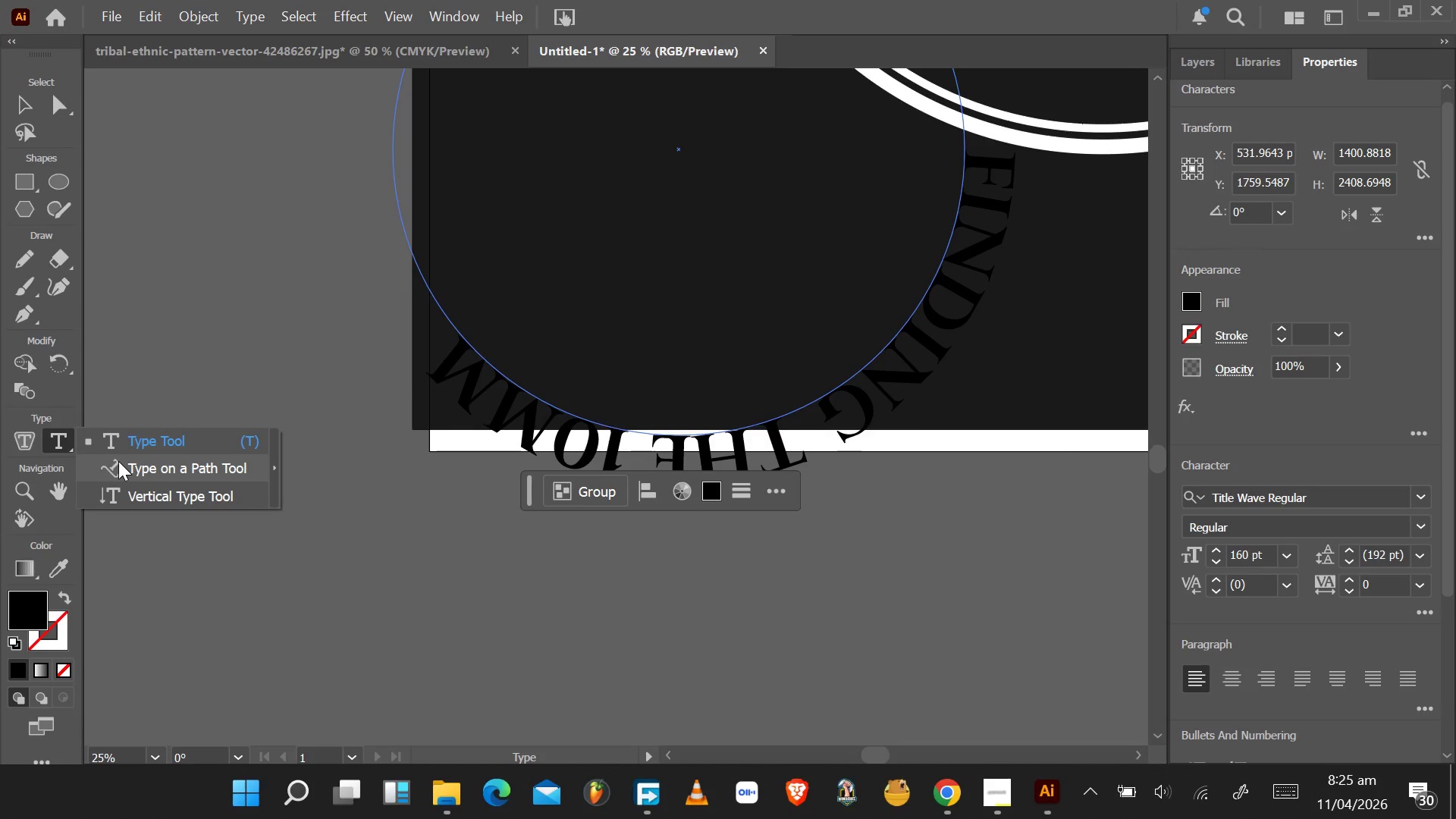 
left_click([119, 461])
 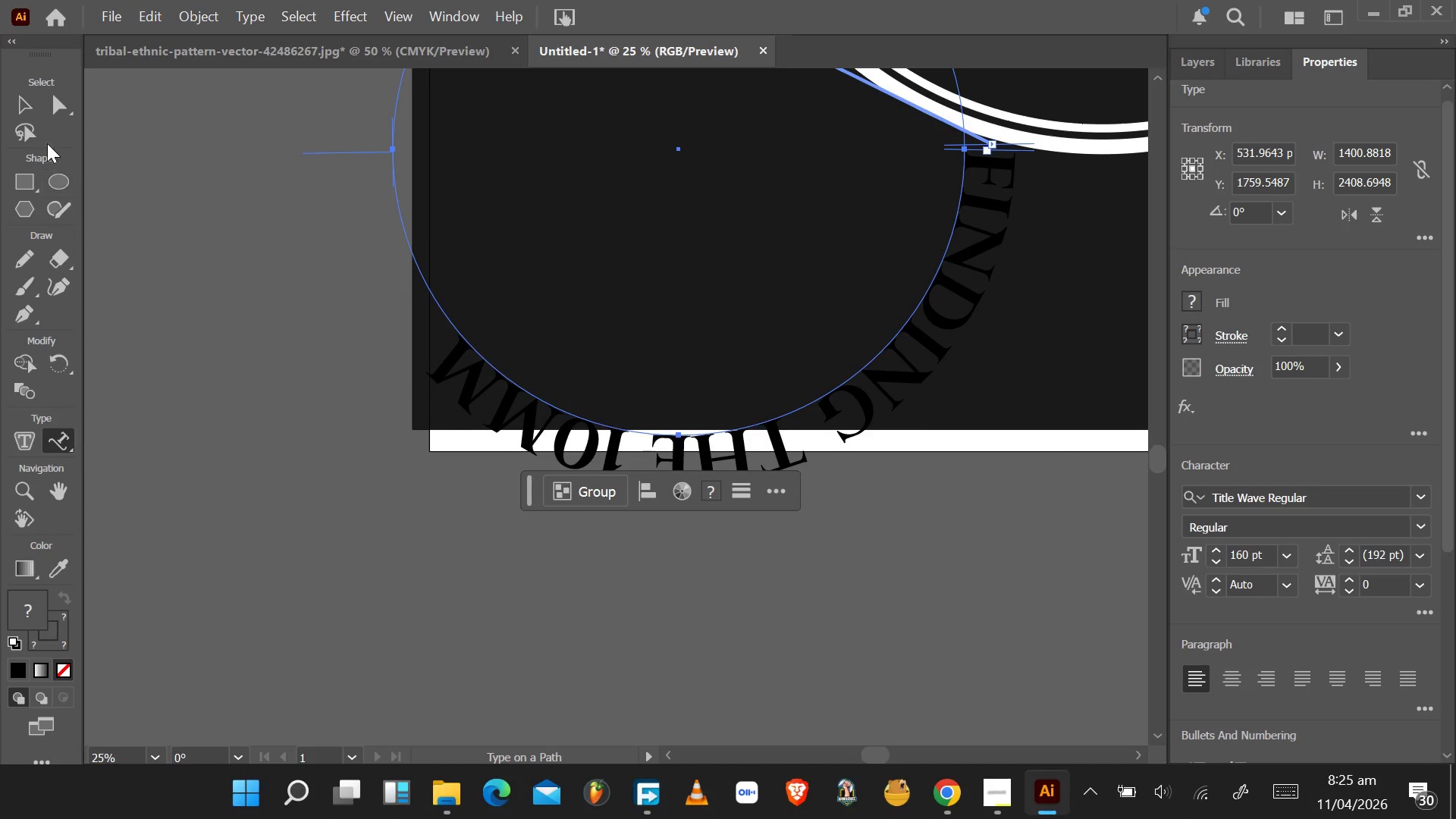 
left_click([26, 96])
 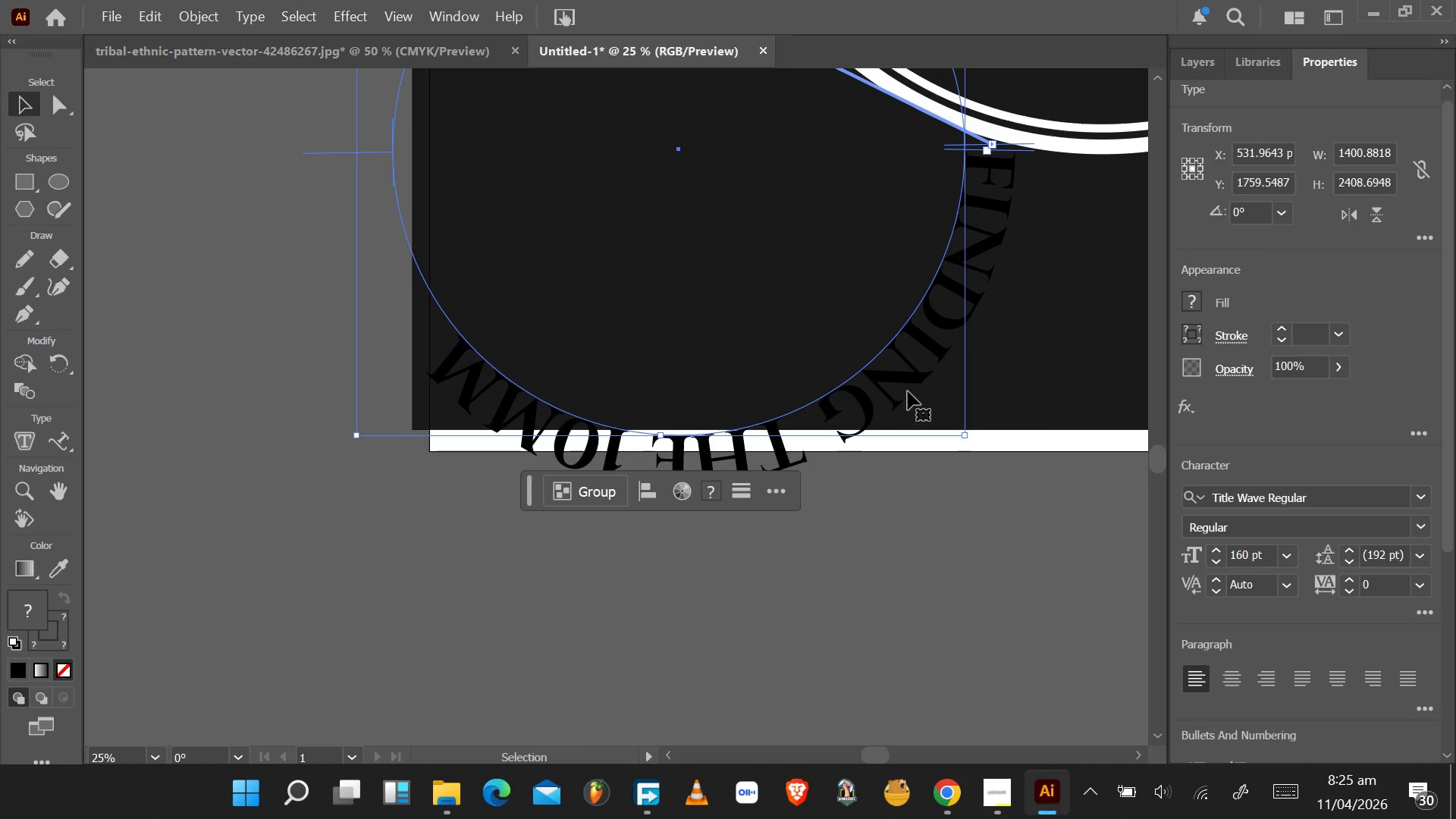 
left_click_drag(start_coordinate=[916, 373], to_coordinate=[895, 432])
 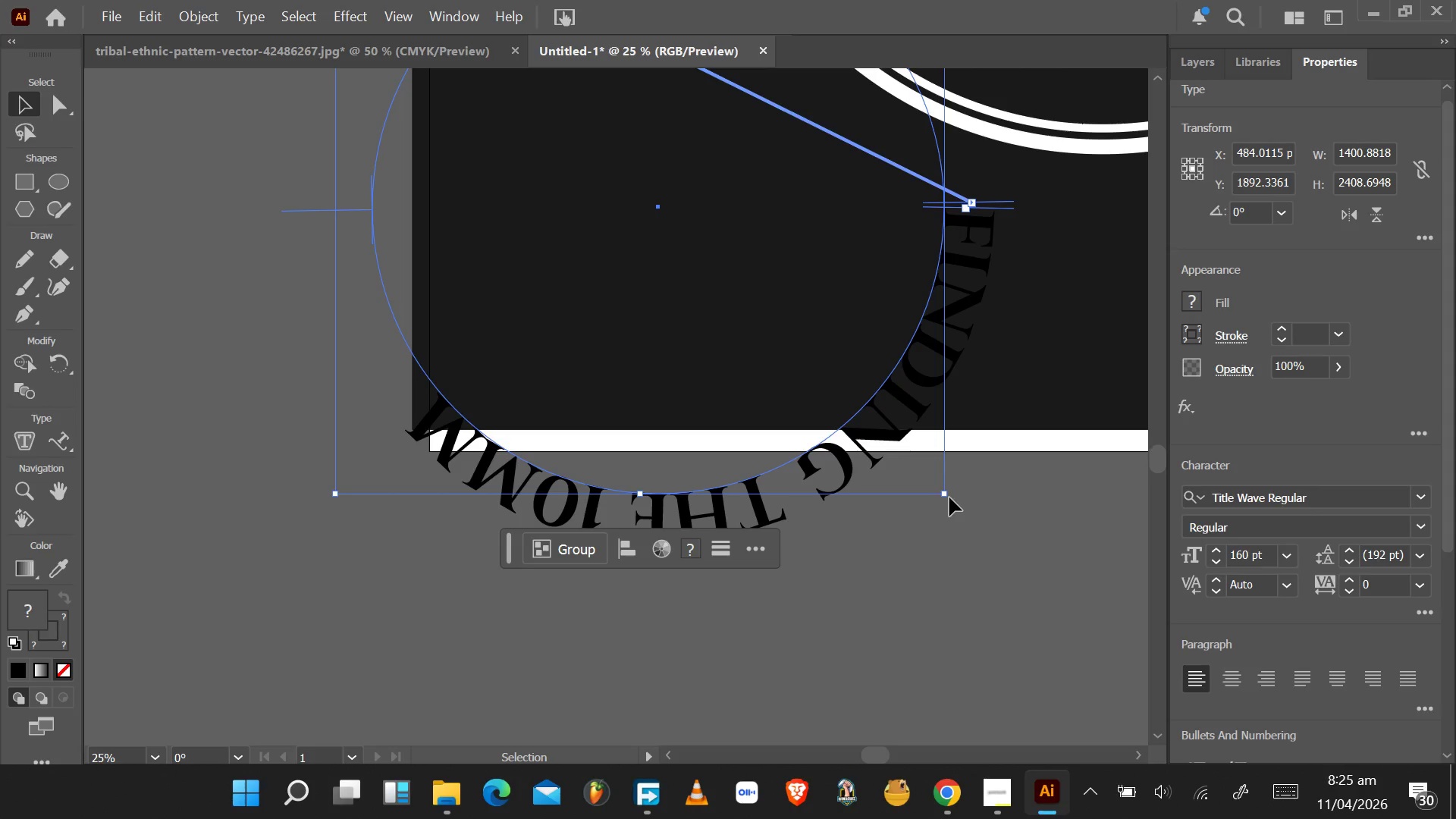 
left_click_drag(start_coordinate=[951, 500], to_coordinate=[679, 592])
 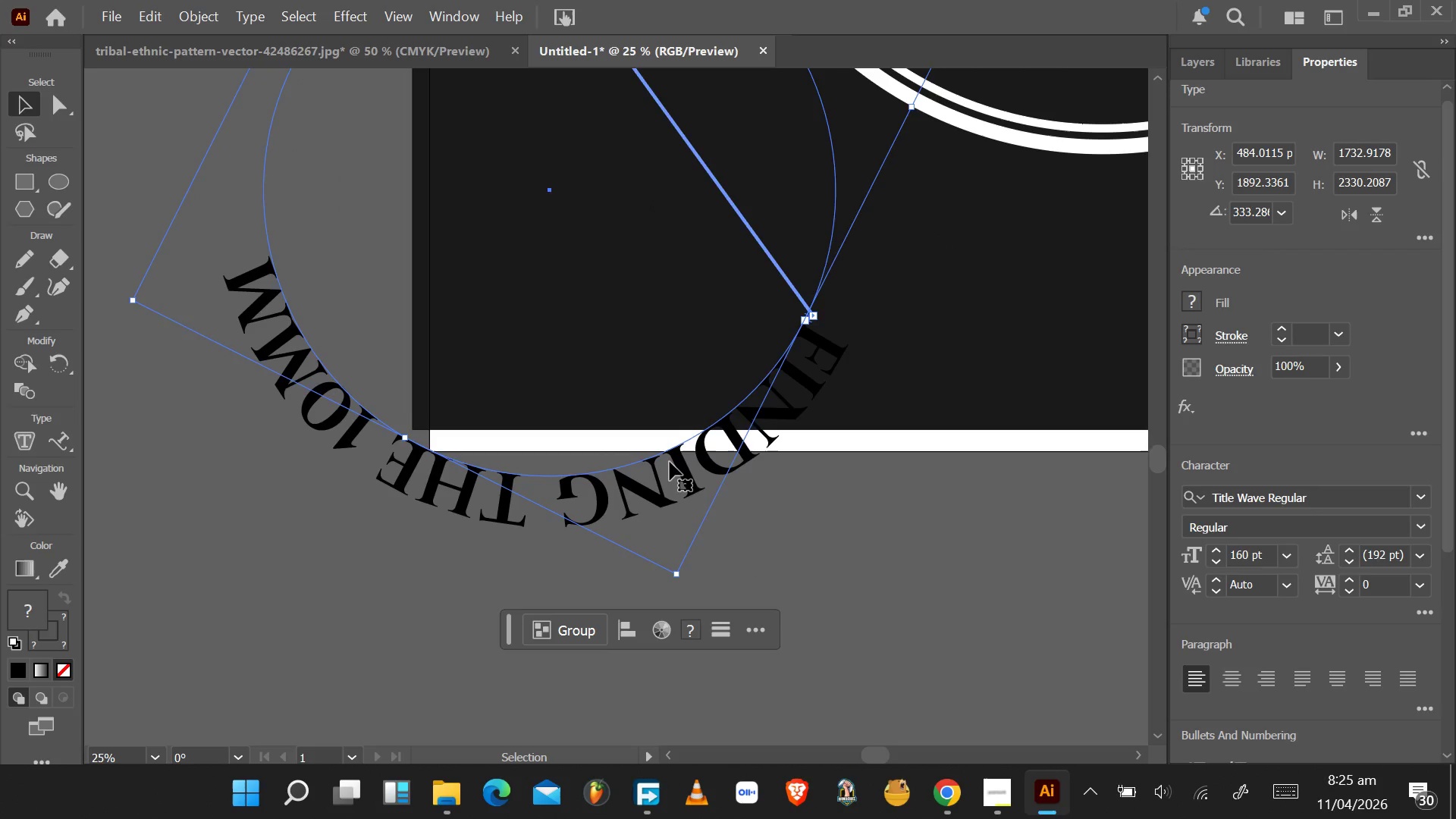 
left_click_drag(start_coordinate=[670, 462], to_coordinate=[883, 397])